 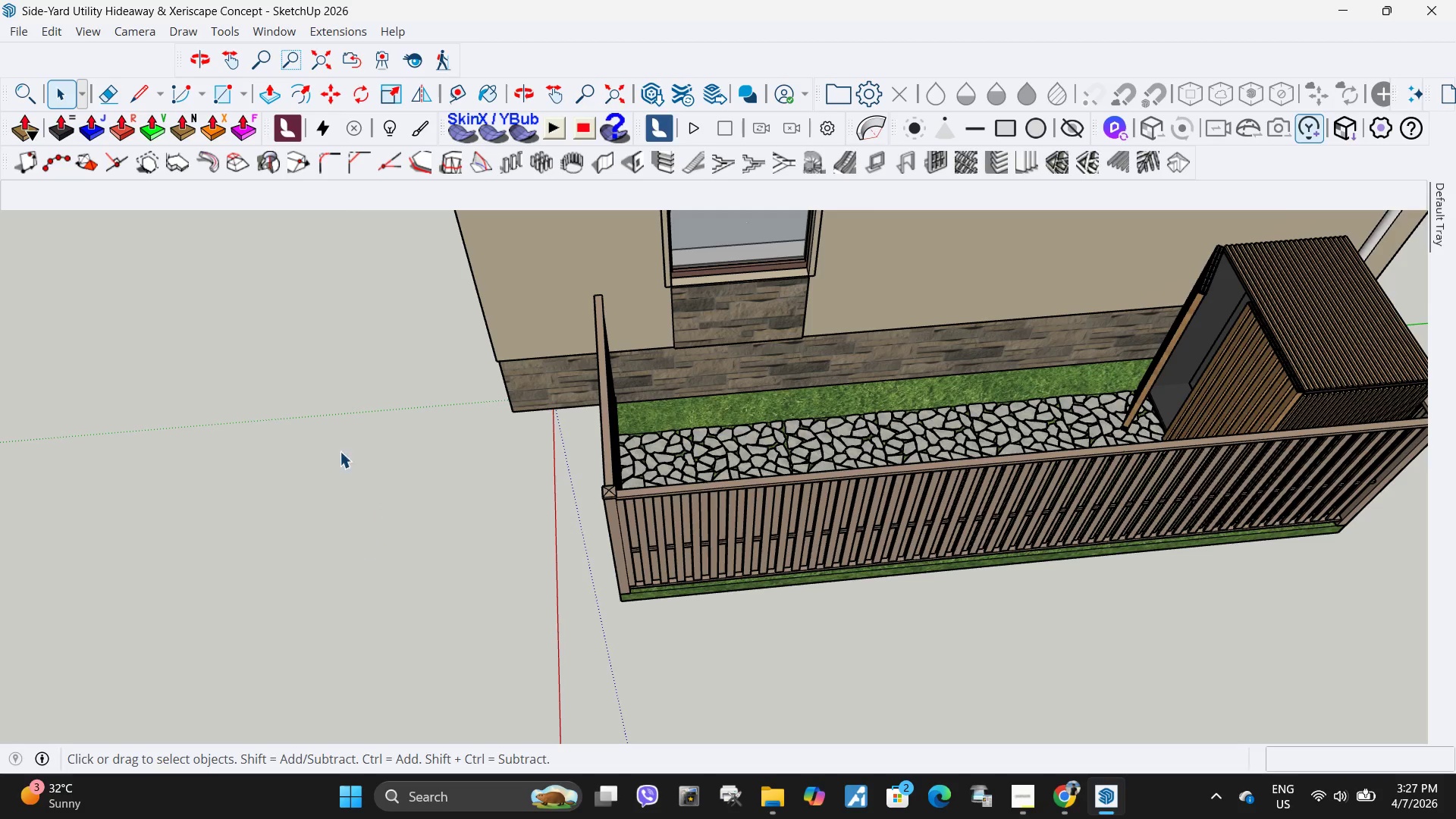 
left_click([20, 25])
 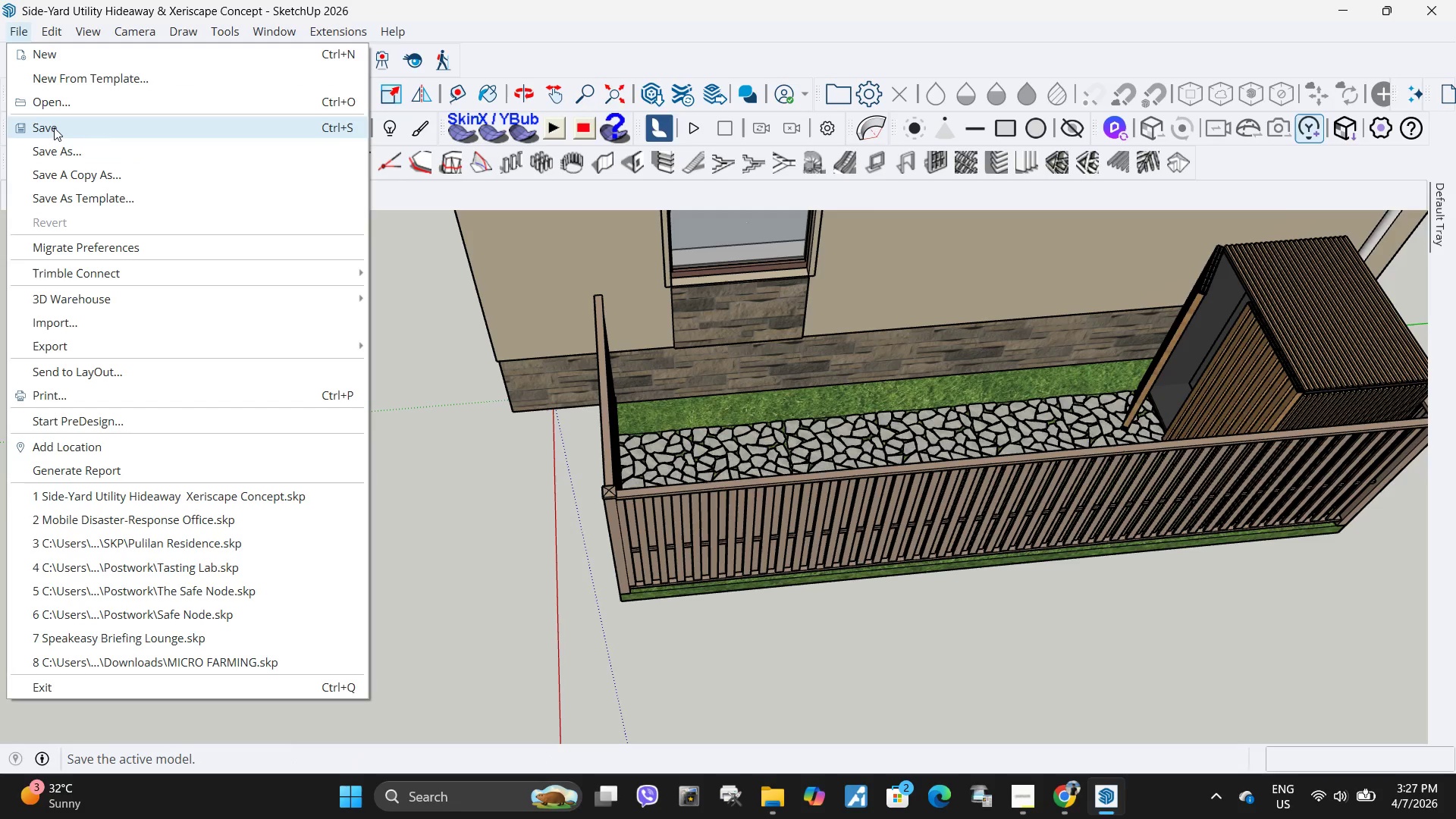 
left_click([54, 127])
 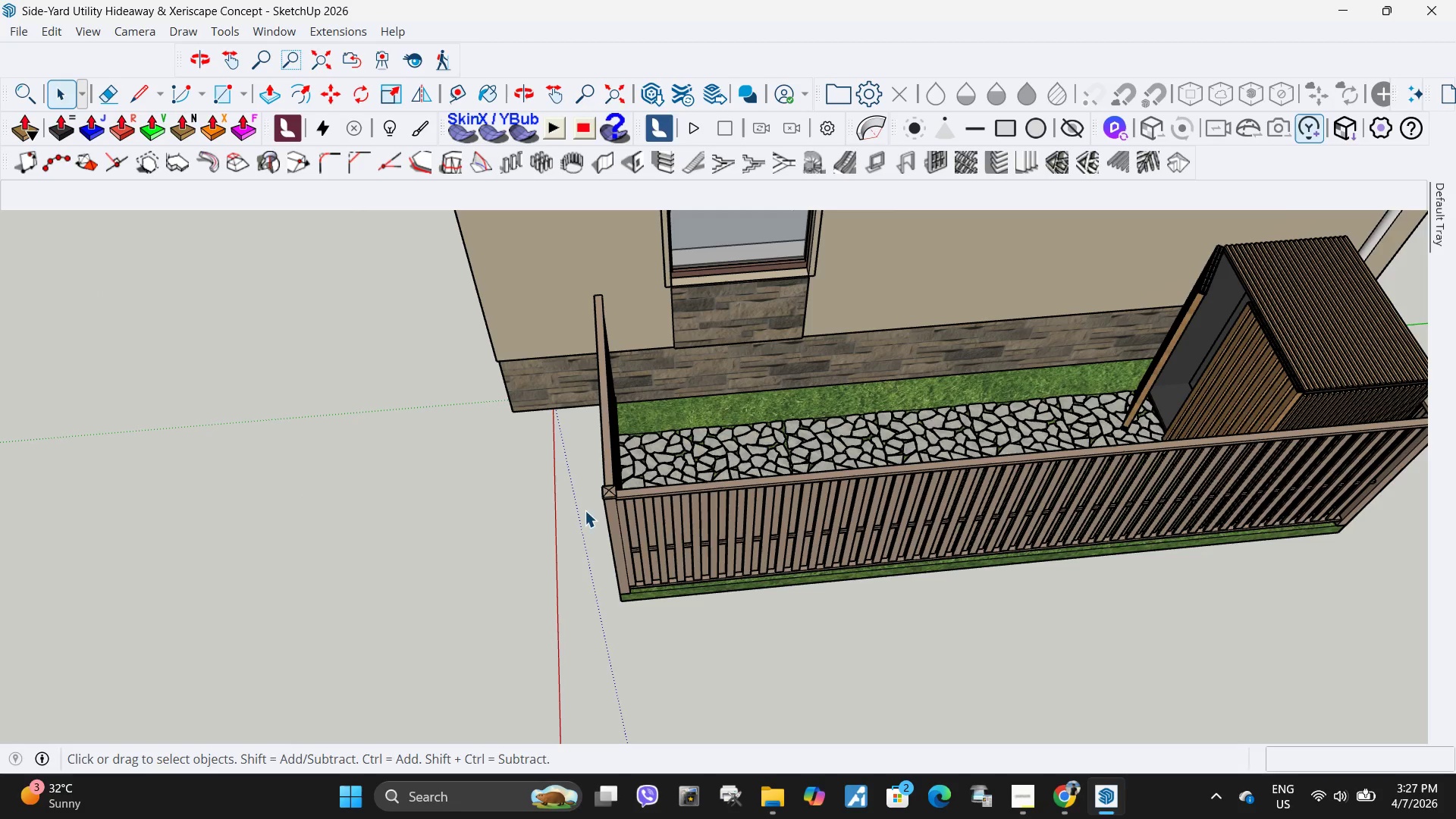 
scroll: coordinate [1050, 587], scroll_direction: down, amount: 5.0
 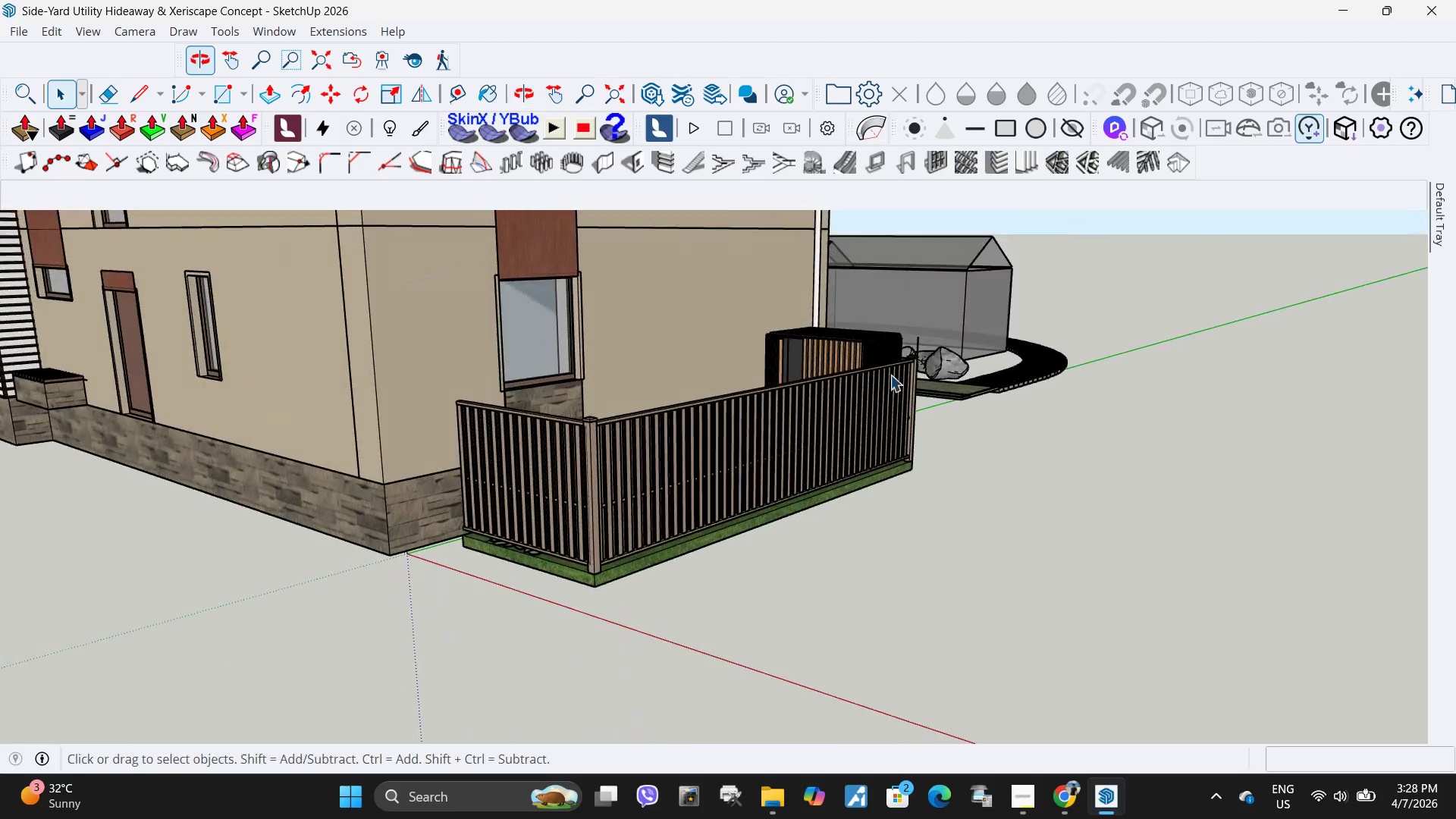 
scroll: coordinate [870, 438], scroll_direction: up, amount: 1.0
 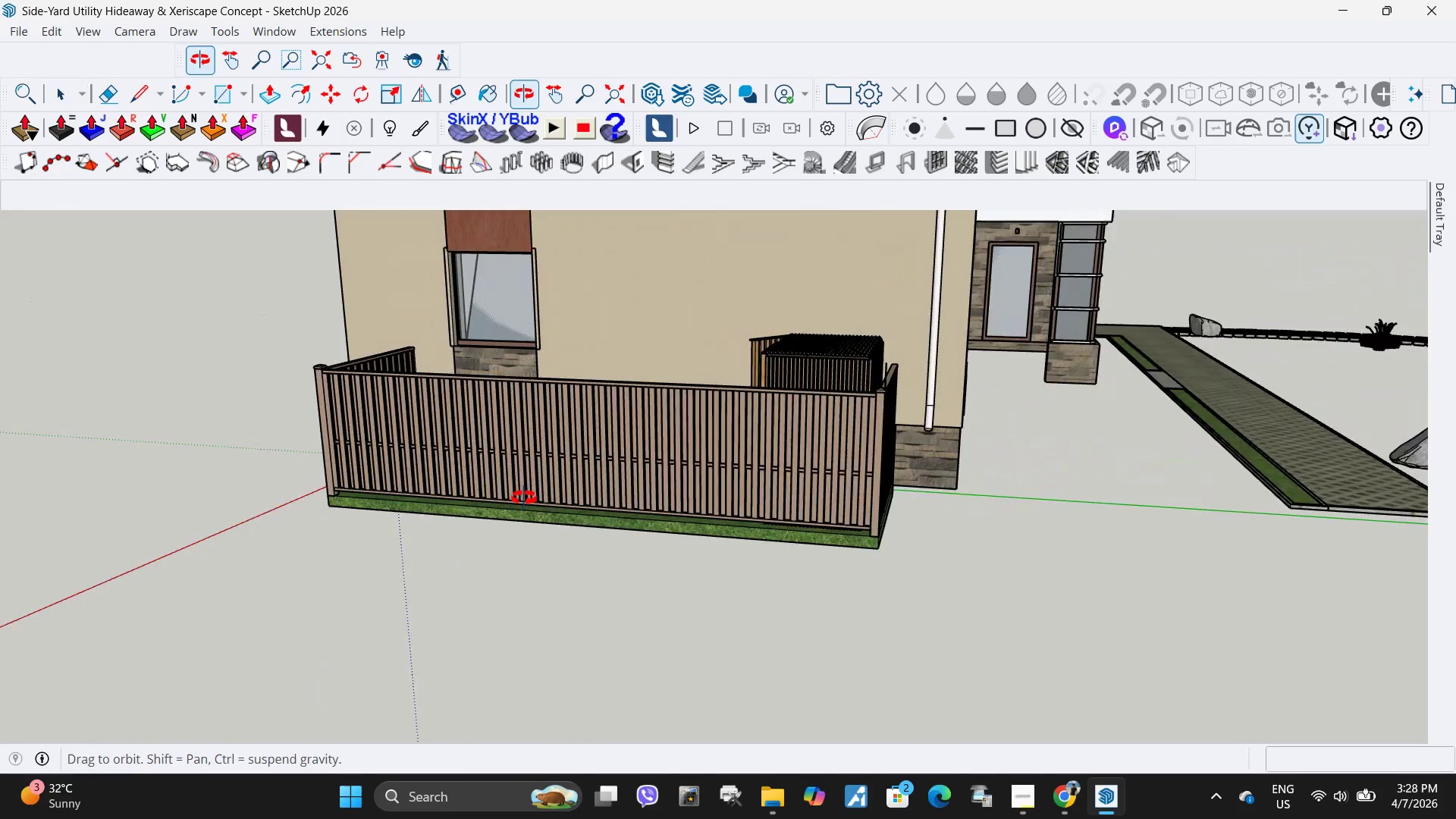 
scroll: coordinate [602, 475], scroll_direction: down, amount: 9.0
 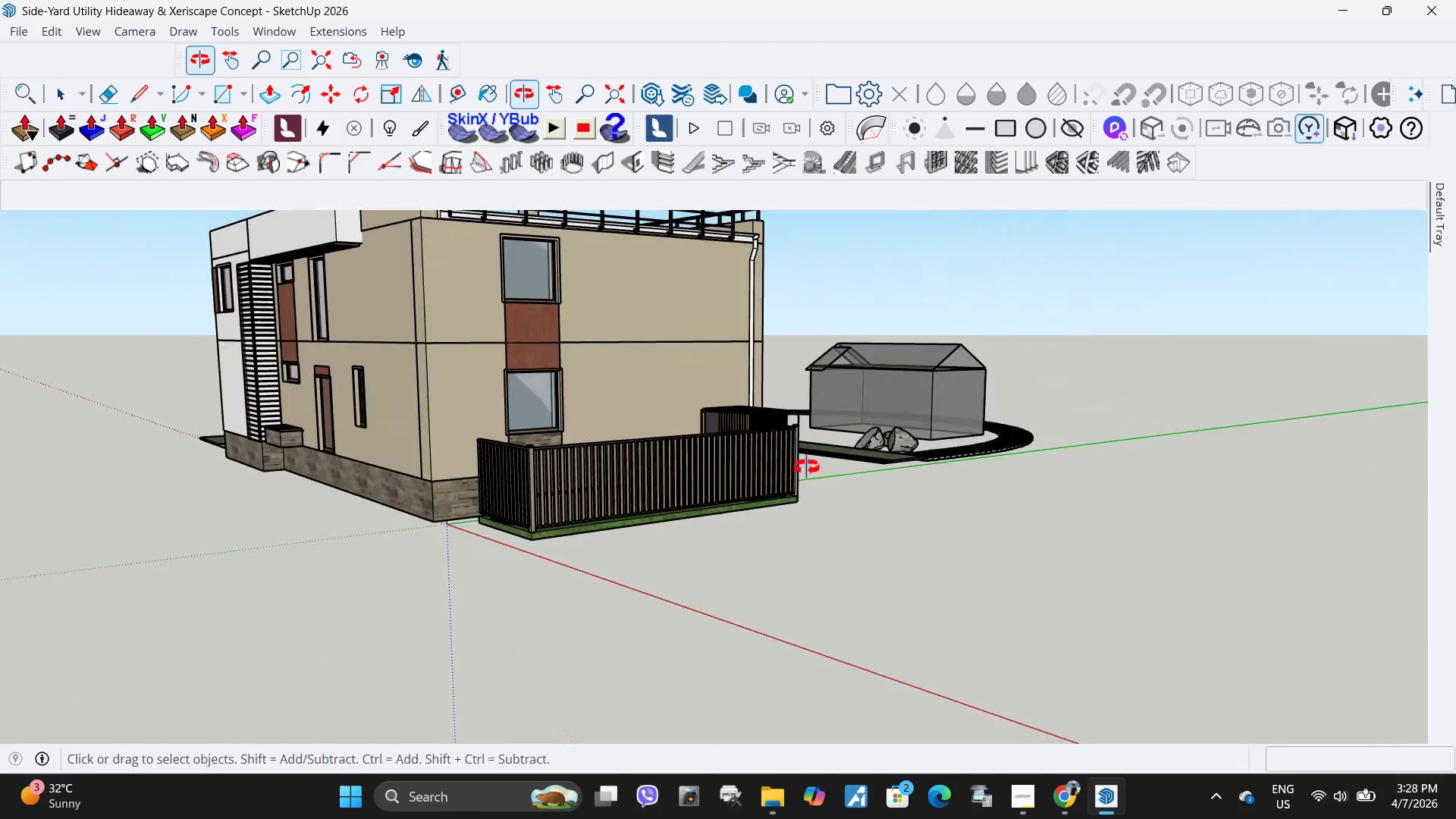 
triple_click([857, 573])
 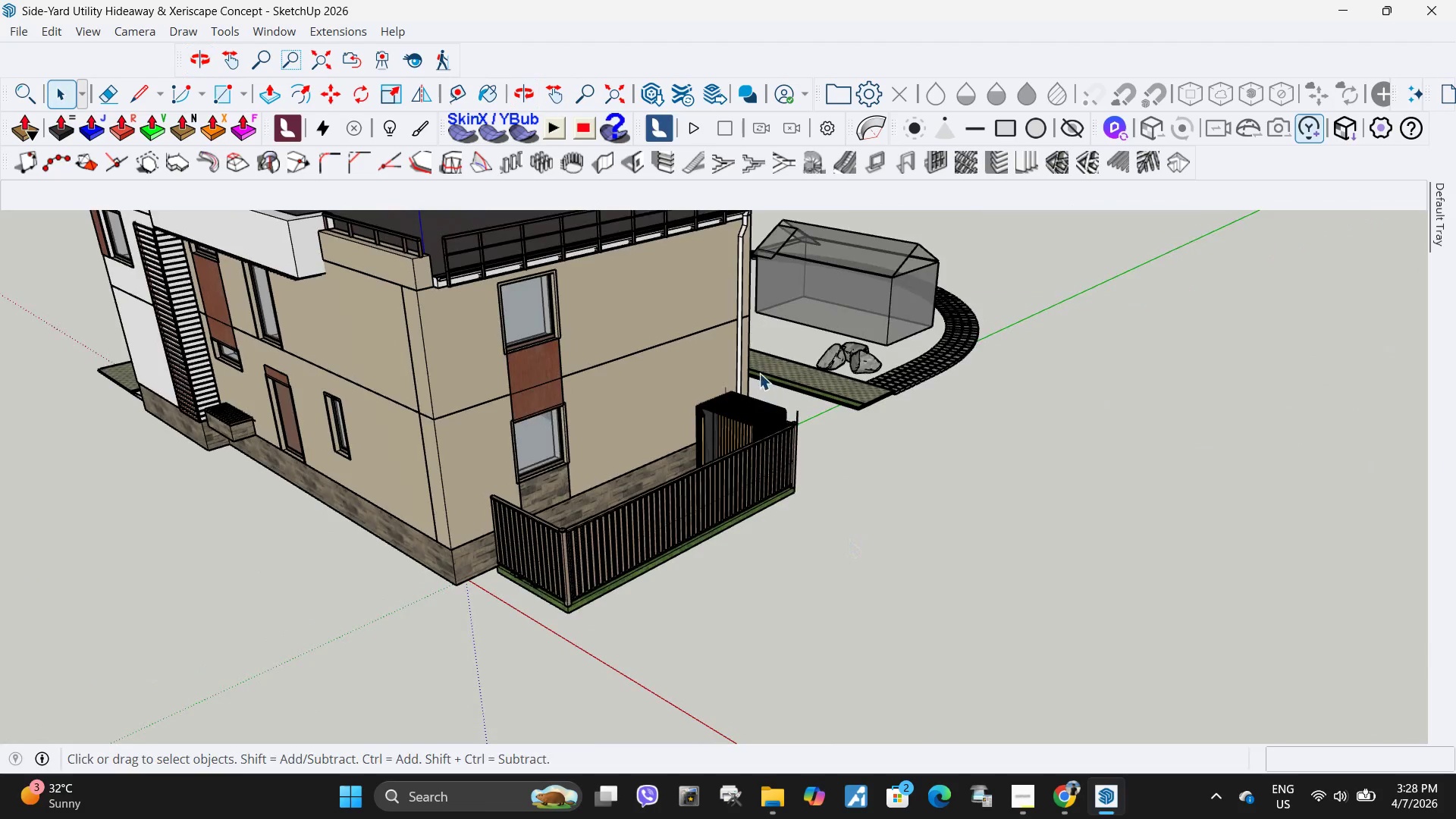 
scroll: coordinate [796, 359], scroll_direction: up, amount: 4.0
 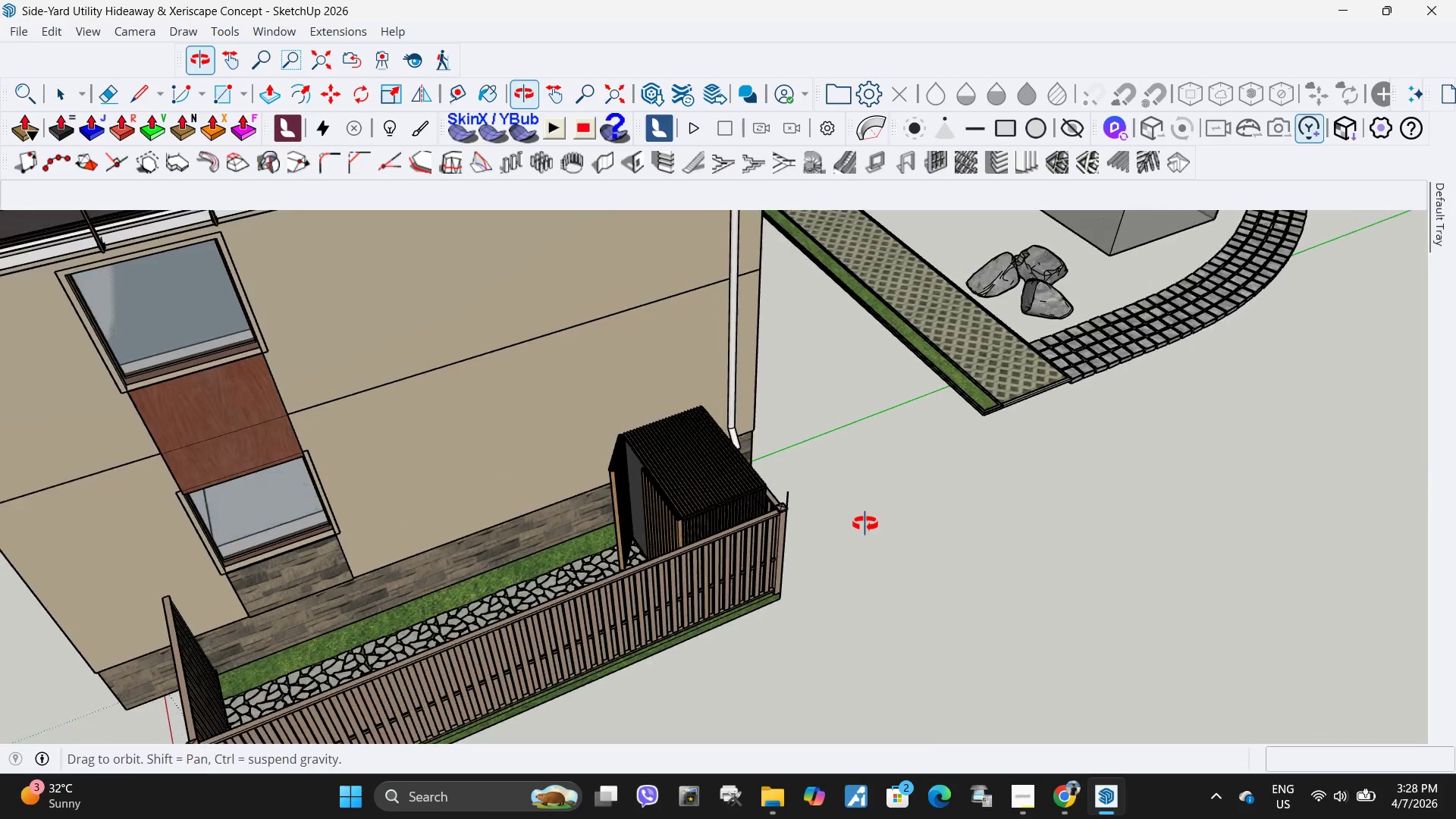 
scroll: coordinate [589, 516], scroll_direction: down, amount: 11.0
 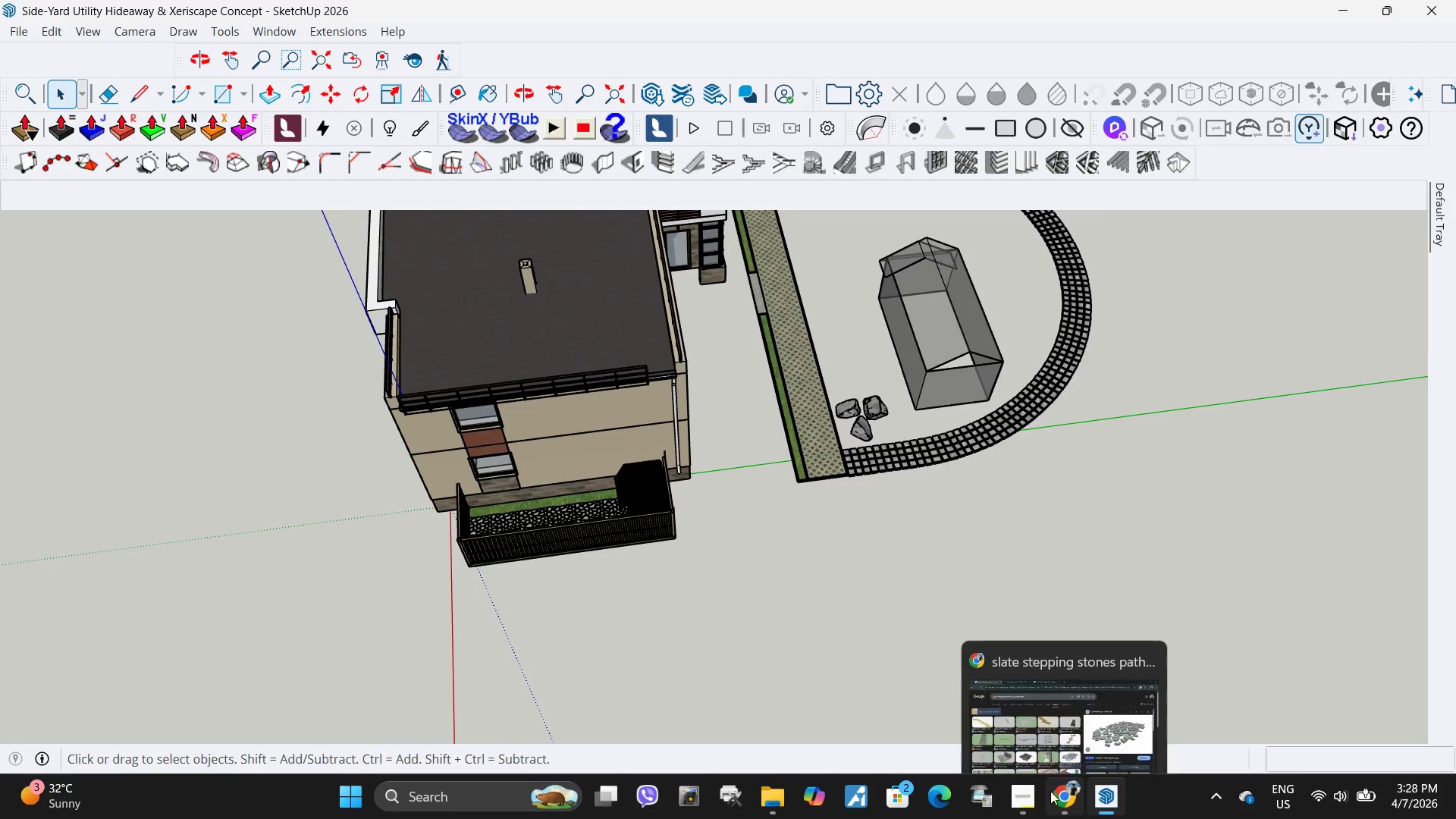 
left_click([1015, 799])